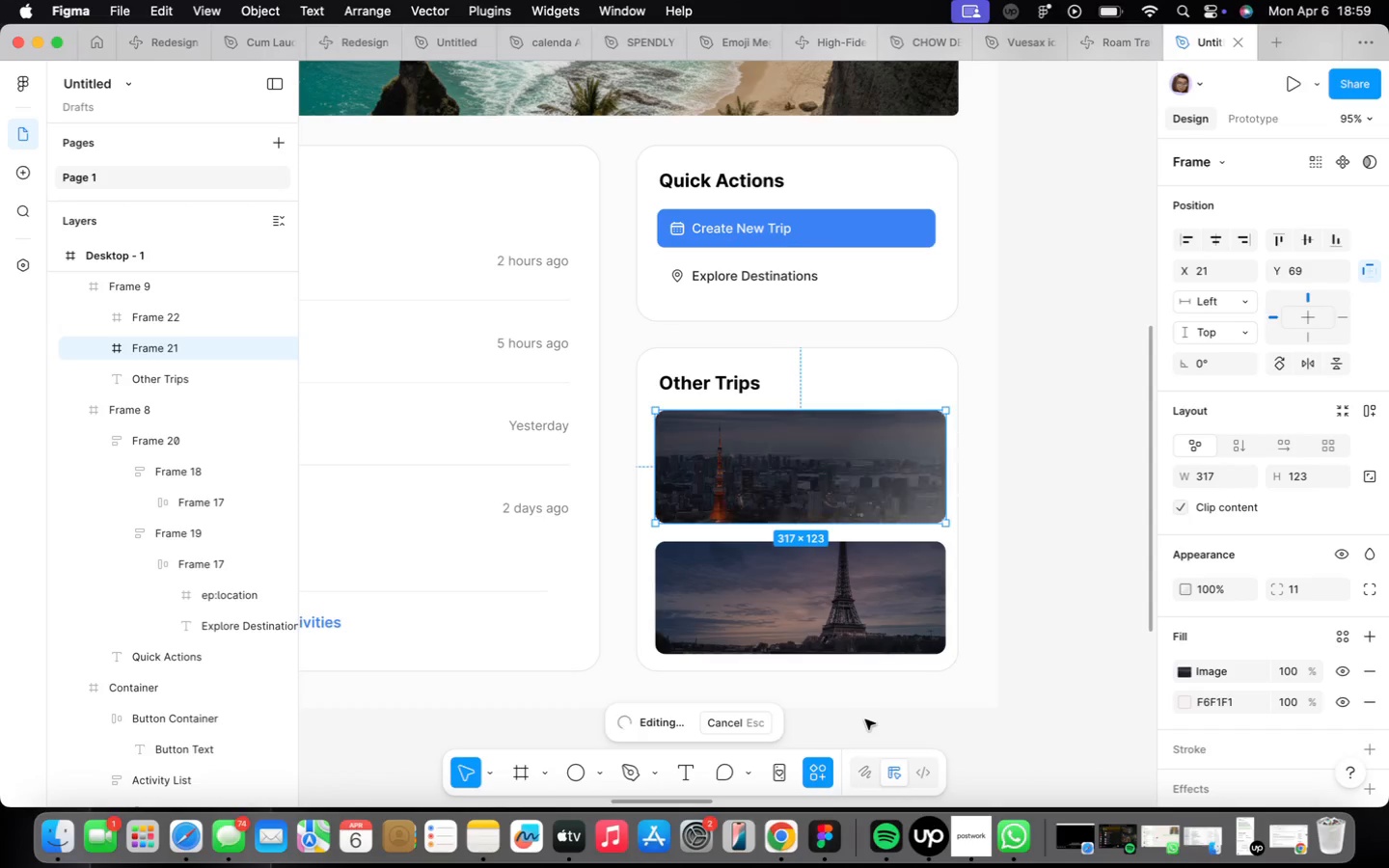 
wait(14.64)
 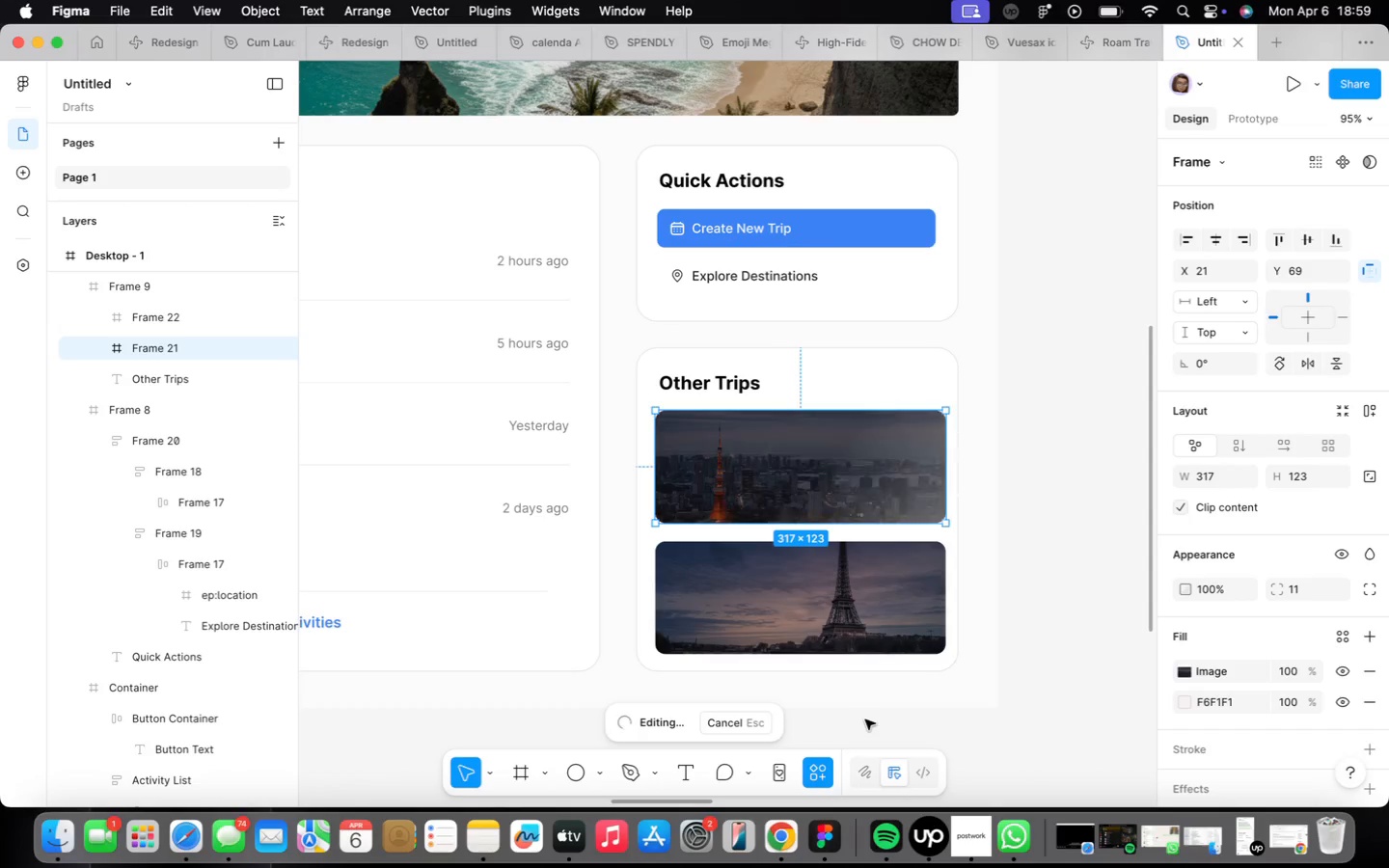 
scroll: coordinate [865, 719], scroll_direction: down, amount: 2.0
 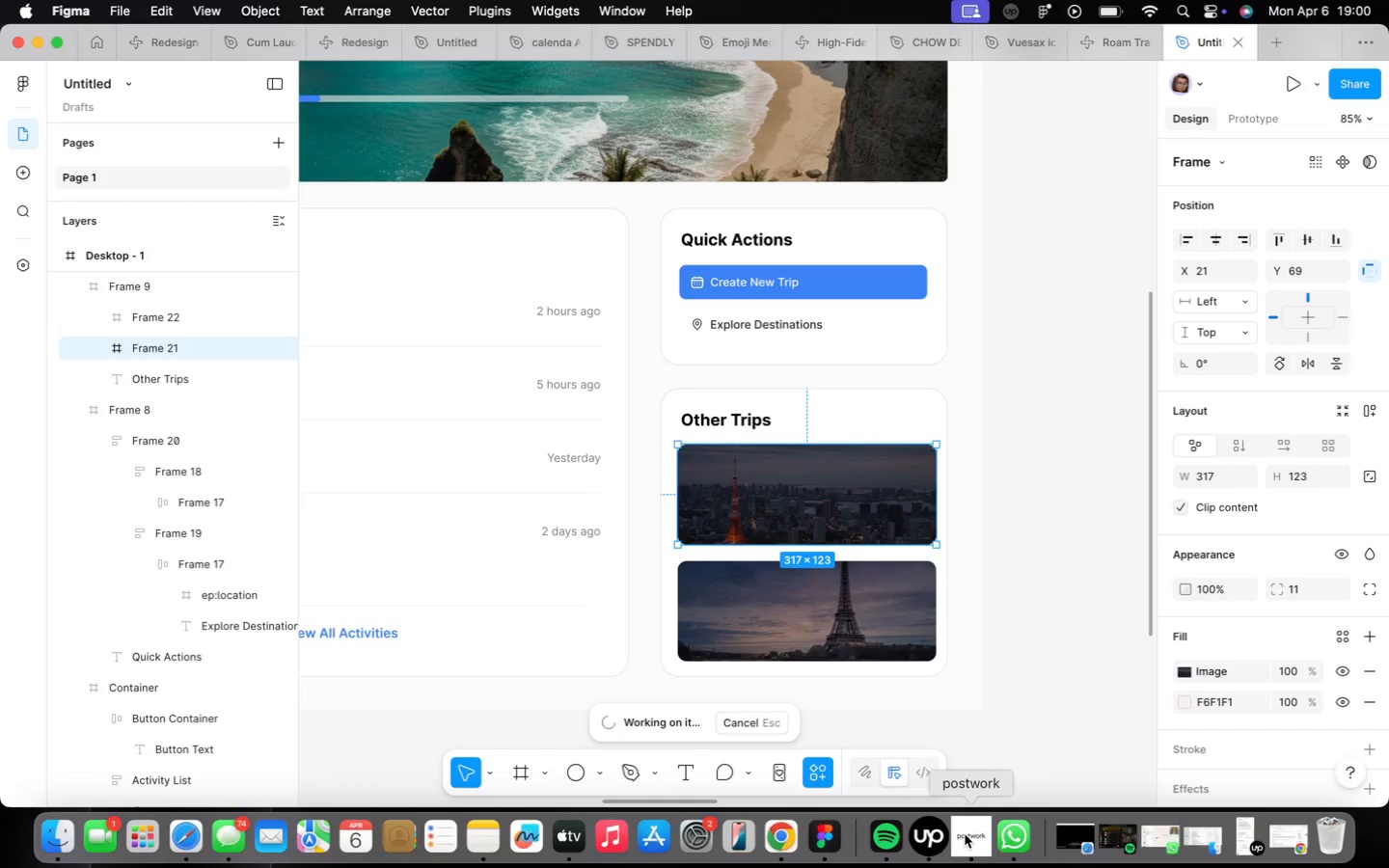 
left_click([965, 834])